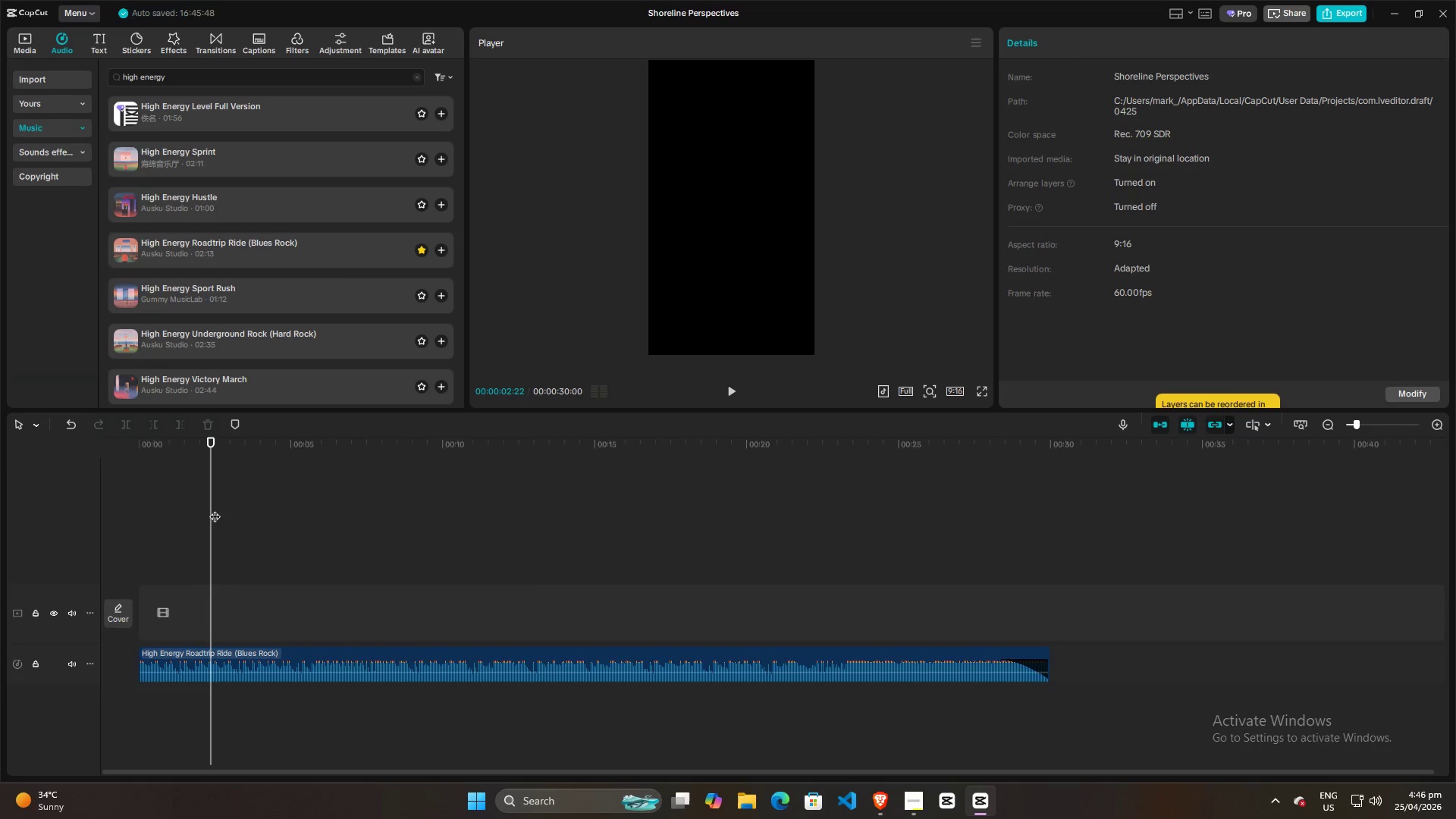 
left_click_drag(start_coordinate=[215, 509], to_coordinate=[89, 509])
 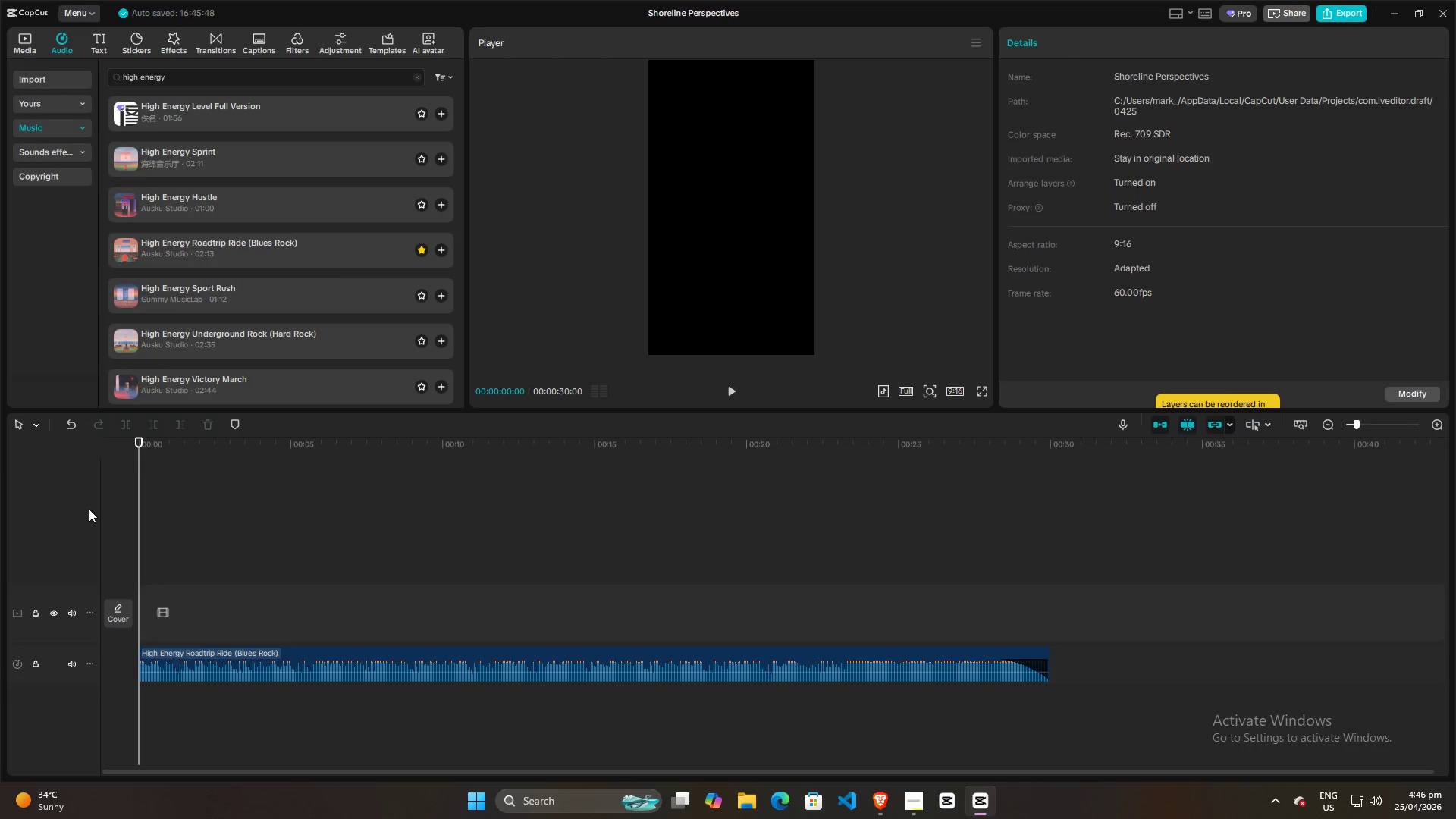 
key(Space)
 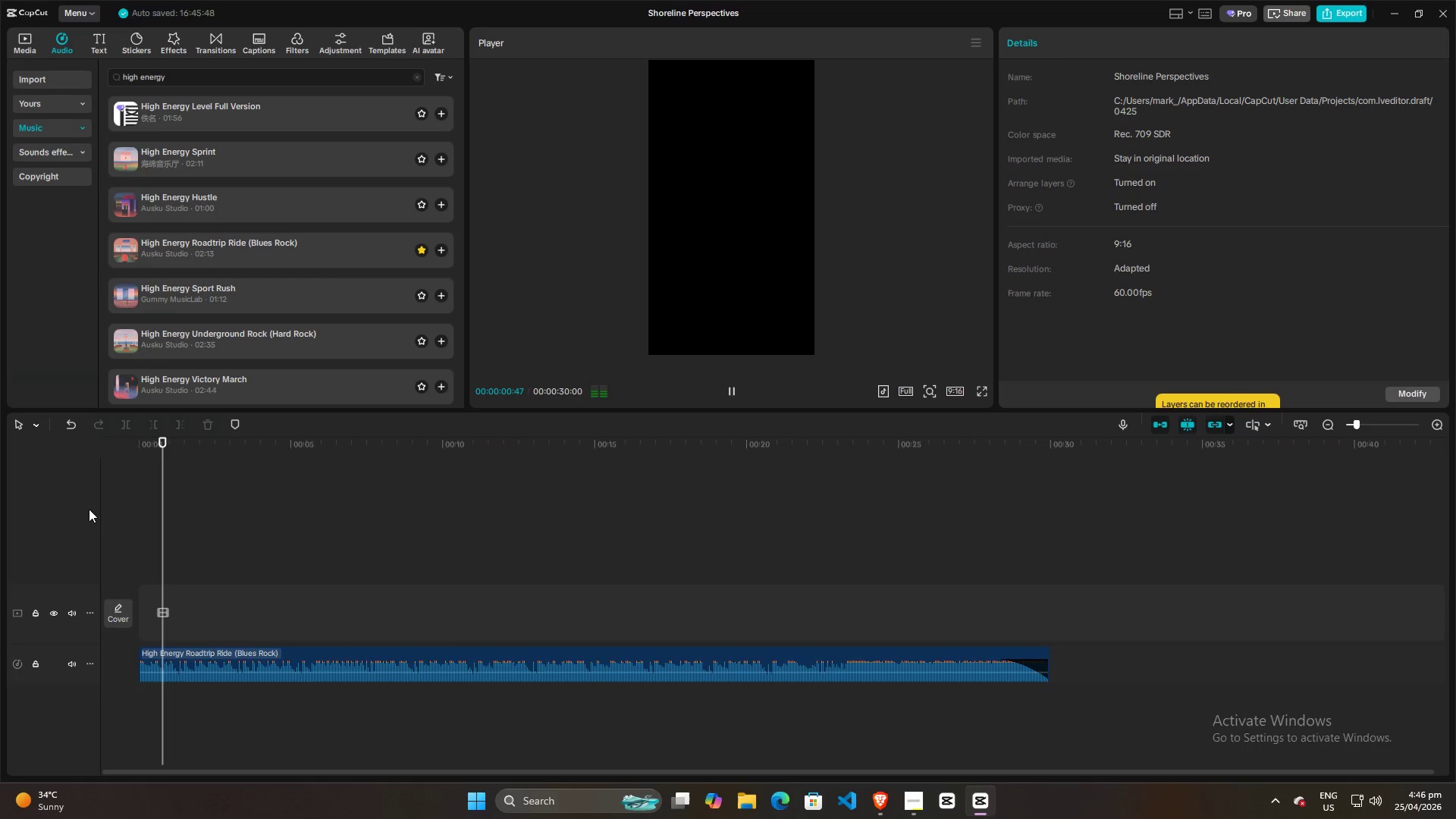 
key(Space)
 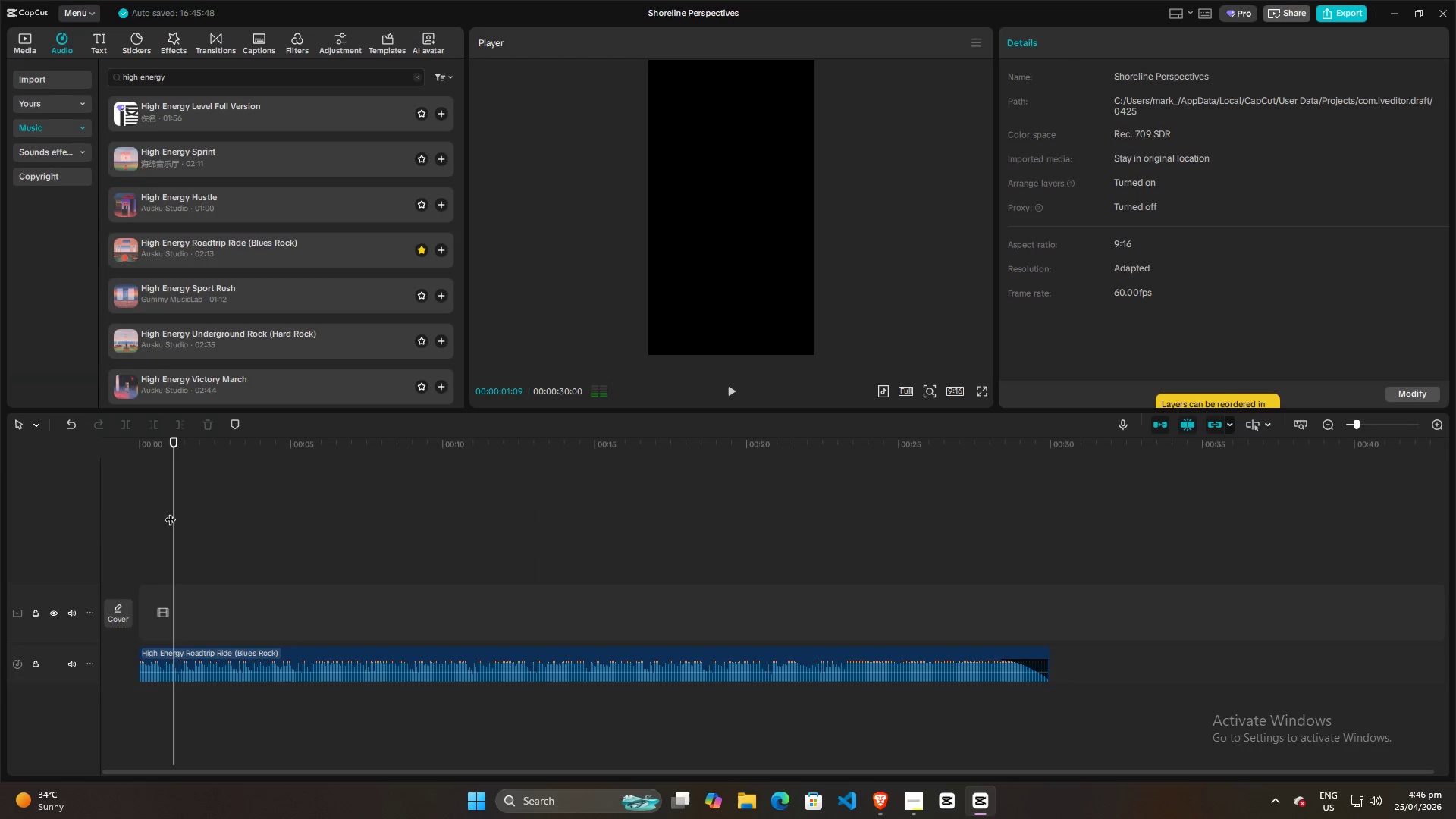 
left_click_drag(start_coordinate=[170, 512], to_coordinate=[99, 512])
 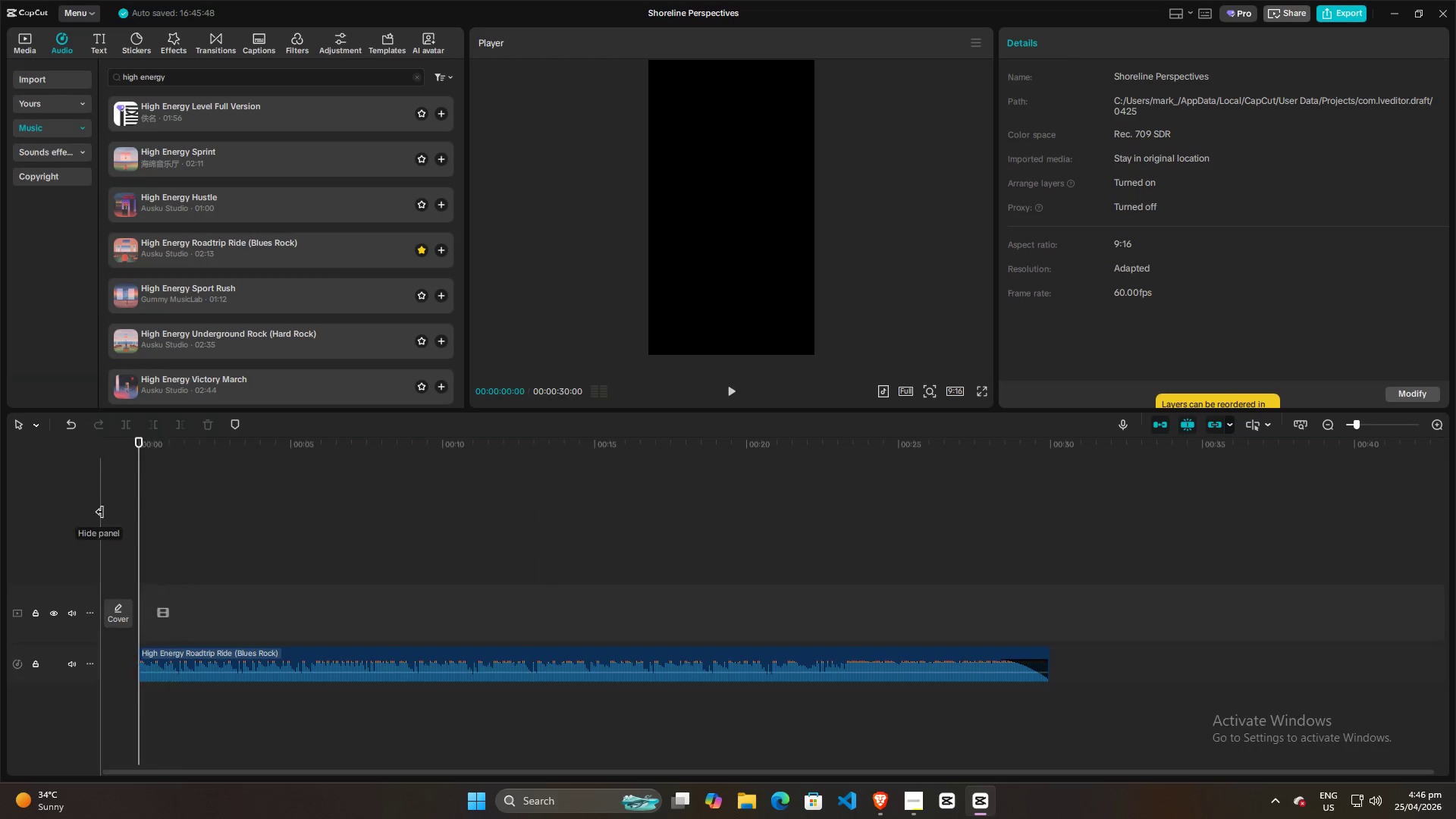 
key(Space)
 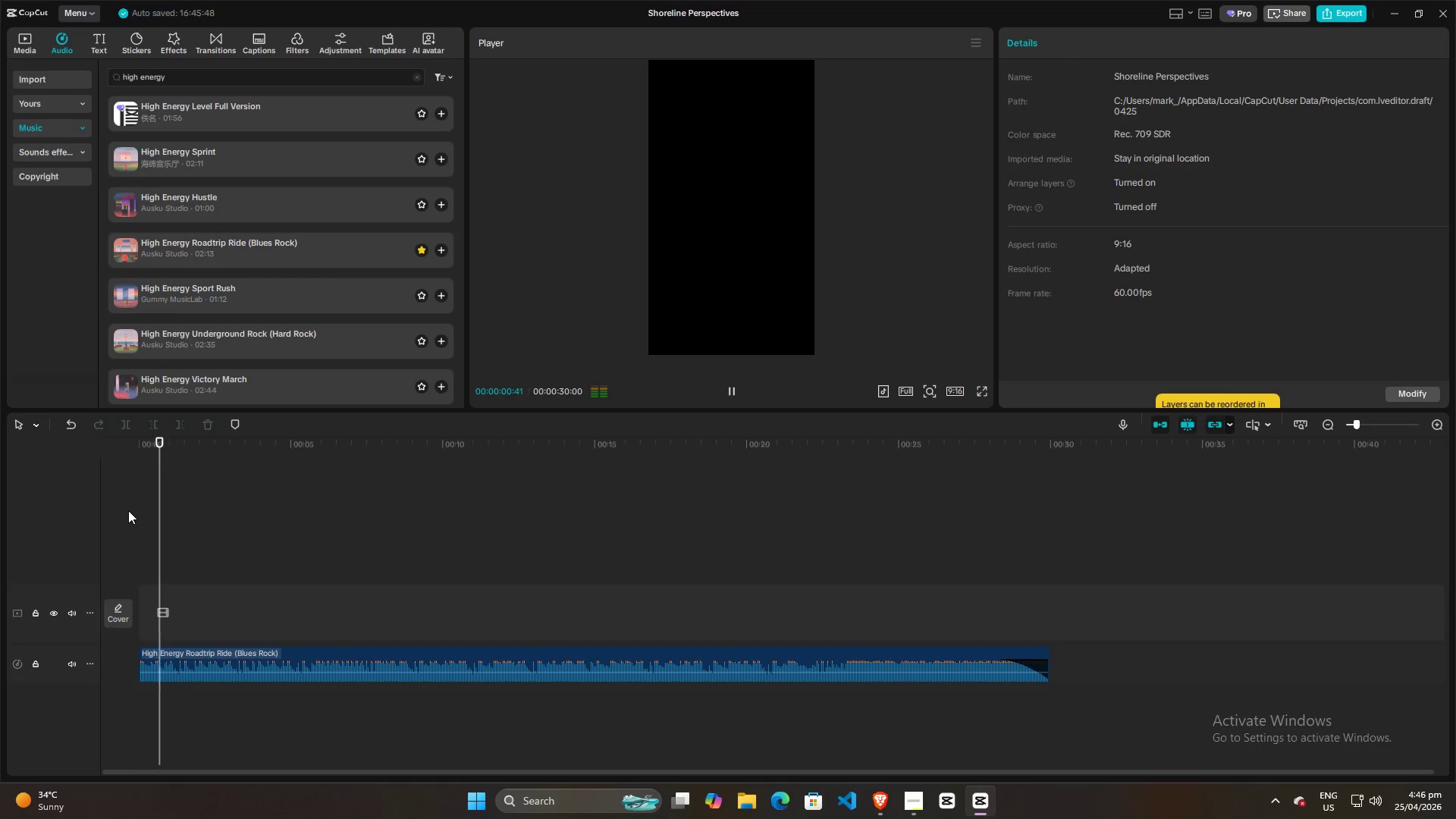 
key(Space)
 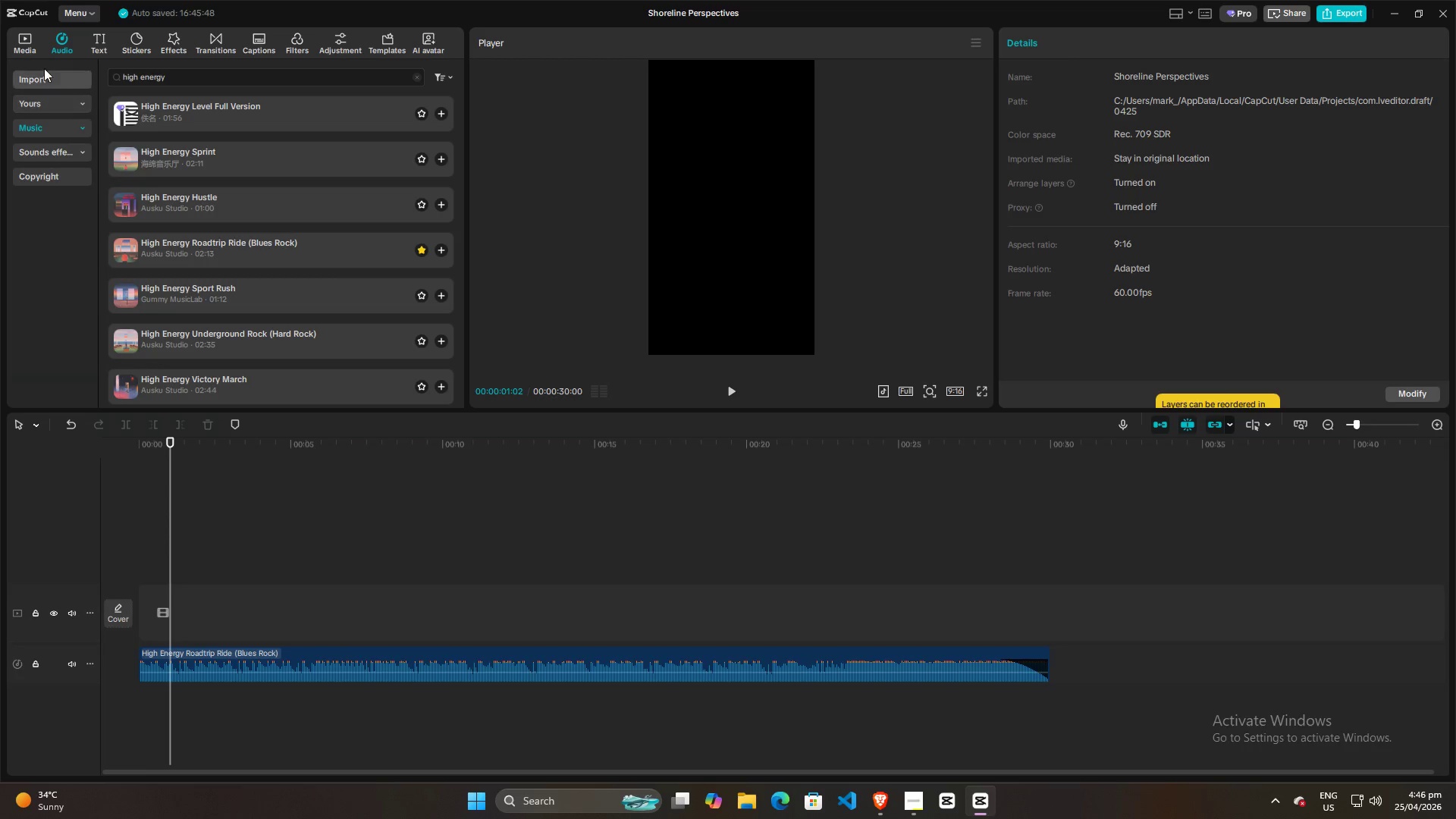 
left_click([24, 32])
 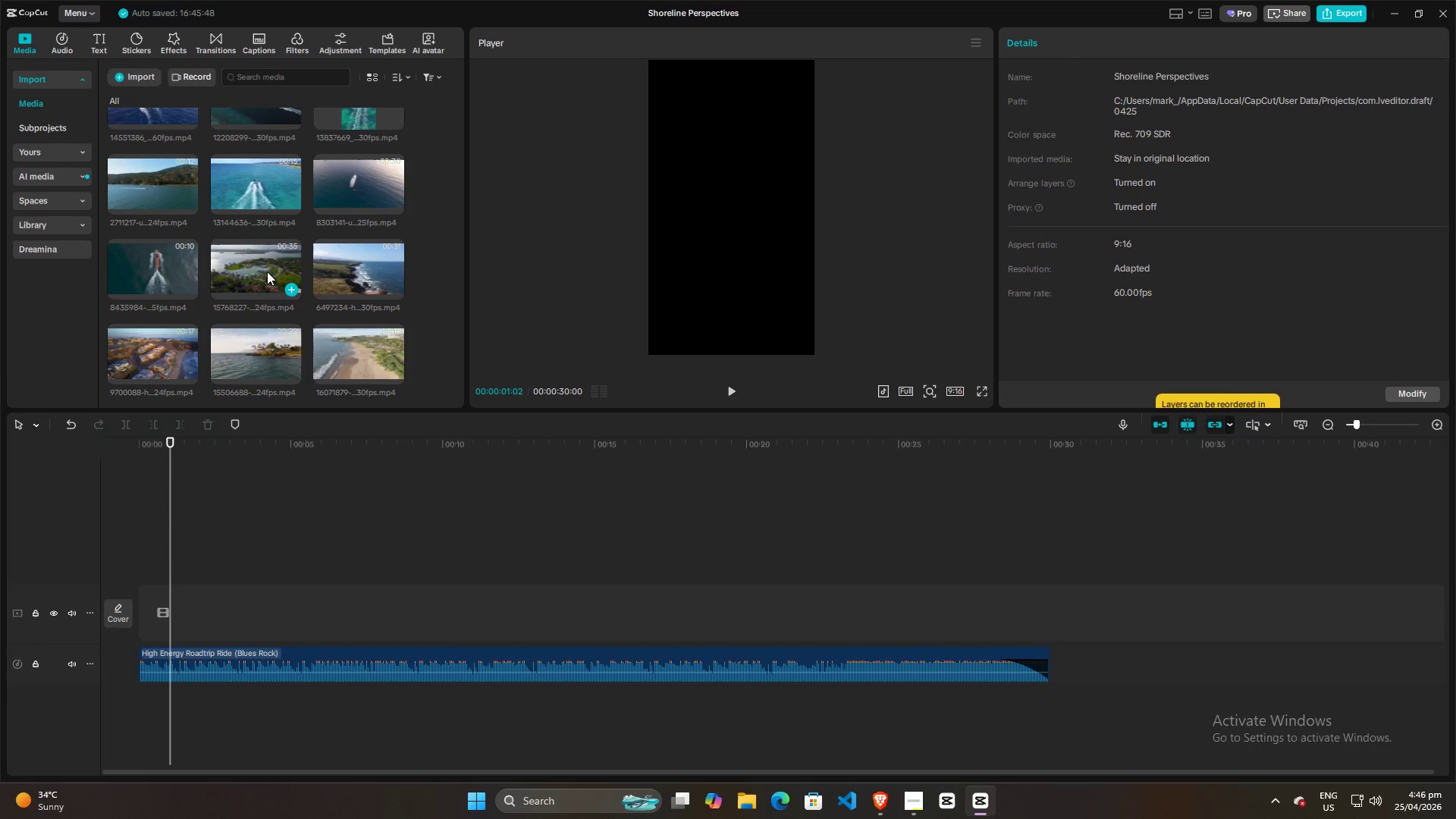 
scroll: coordinate [289, 318], scroll_direction: up, amount: 8.0
 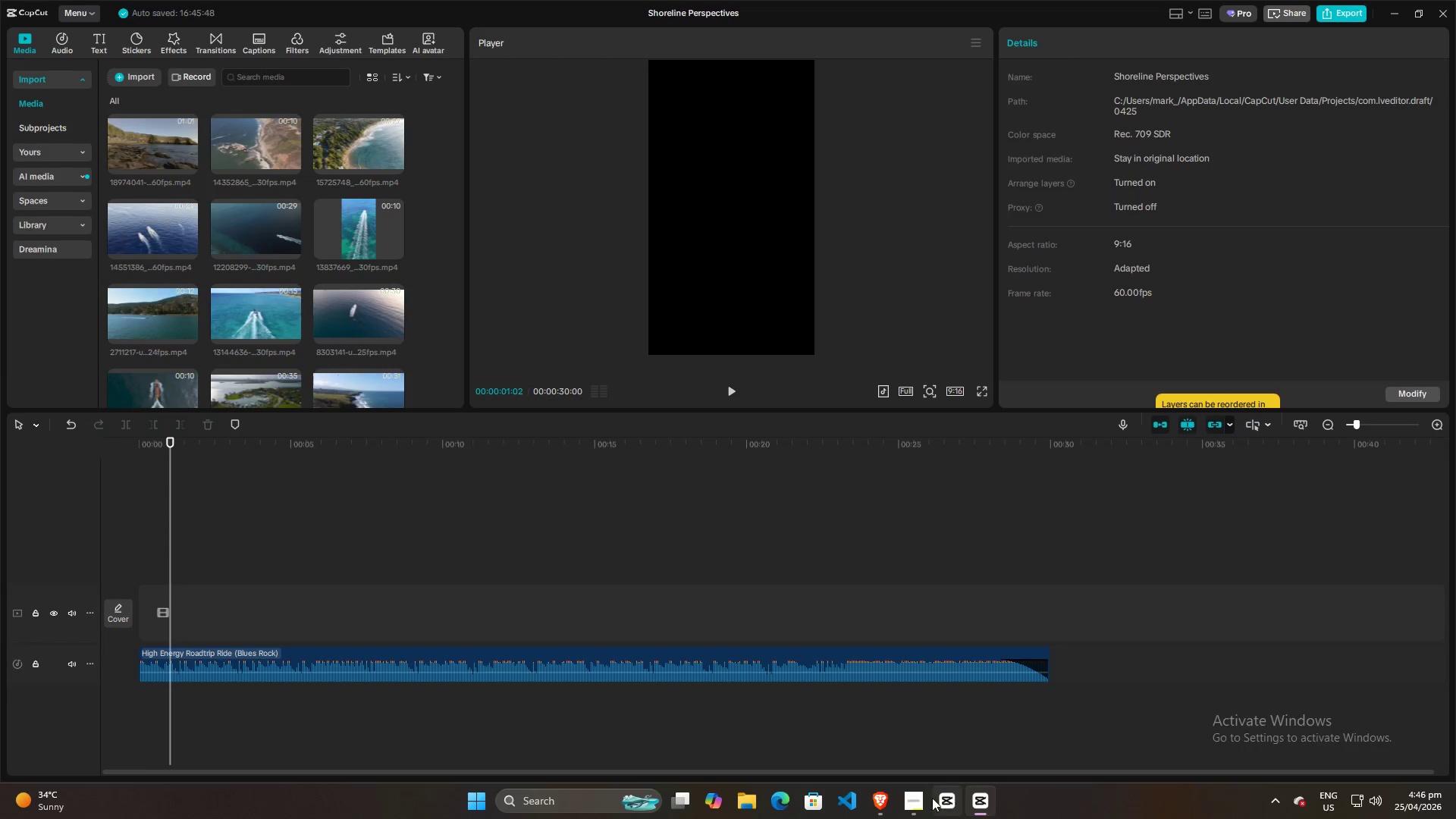 
left_click([924, 802])